 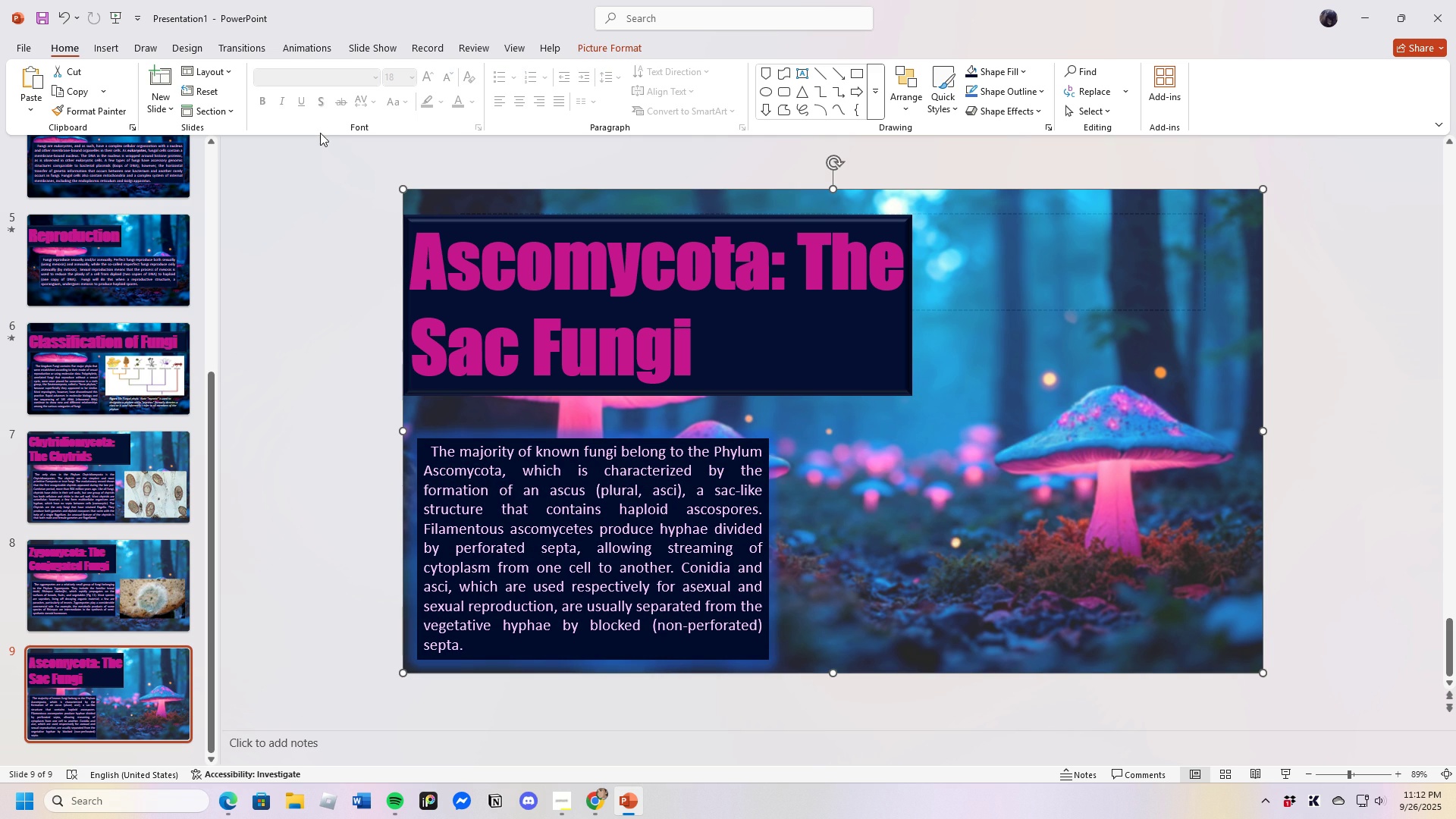 
left_click([598, 798])
 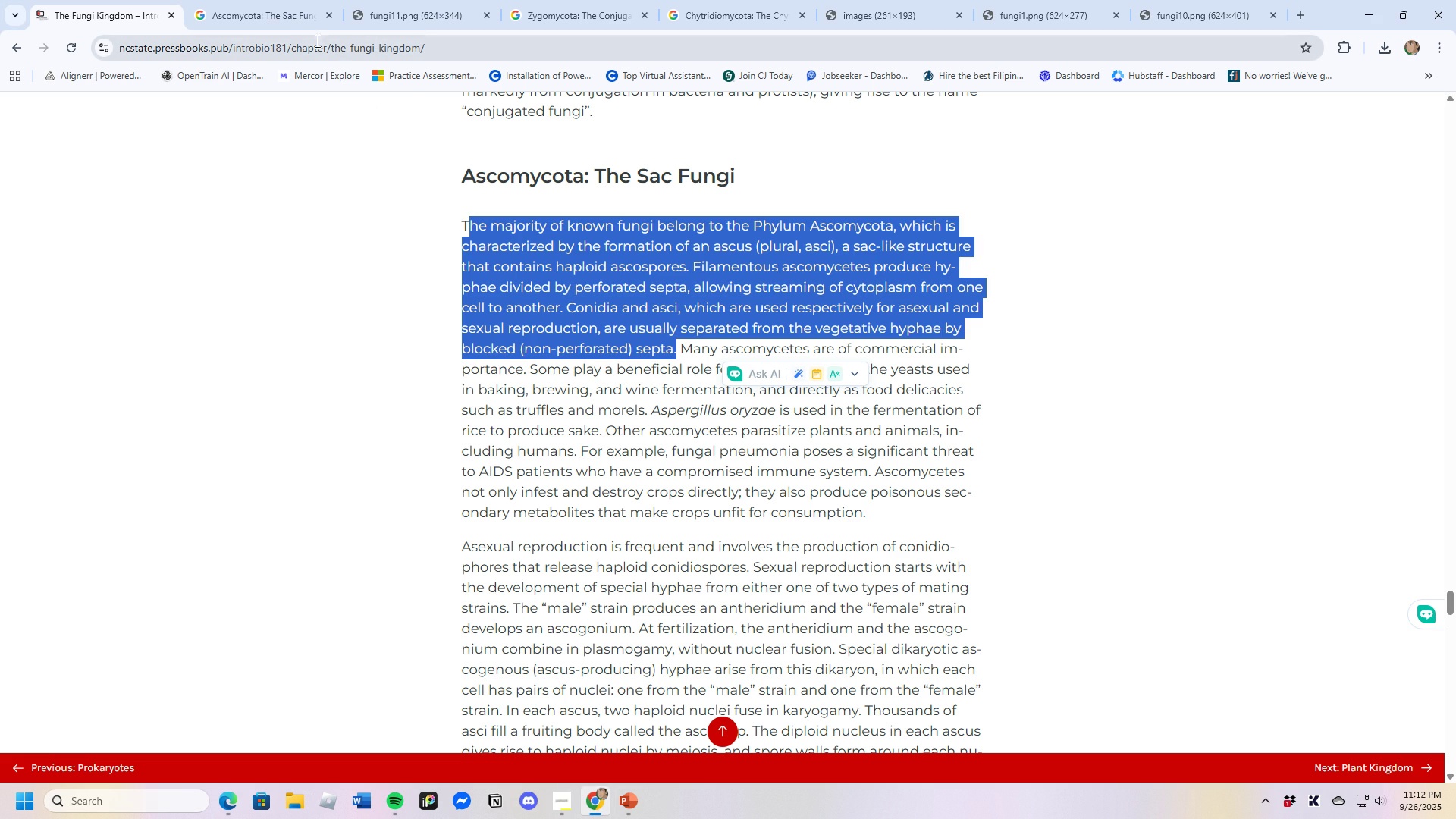 
left_click([280, 7])
 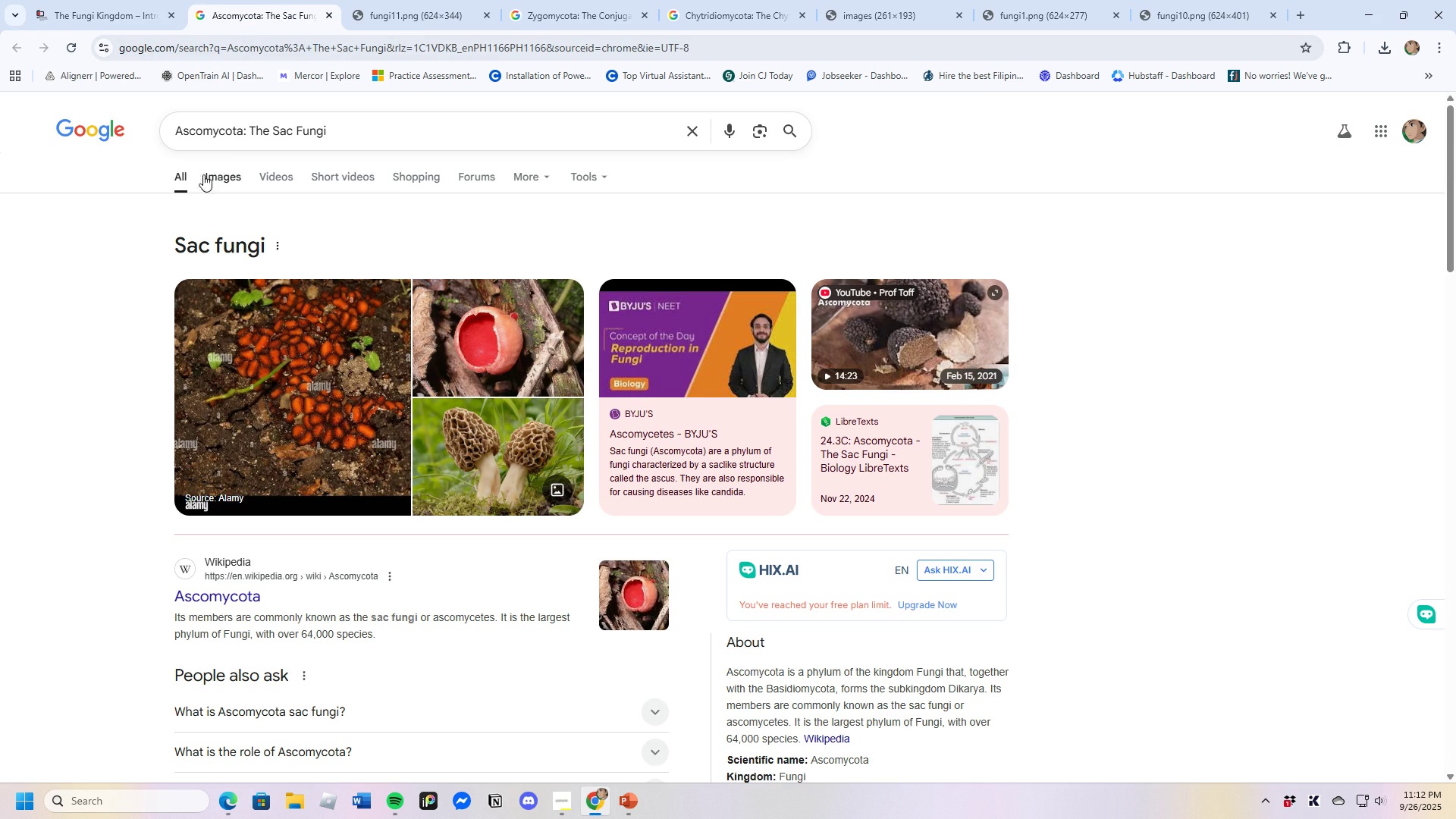 
left_click([218, 164])
 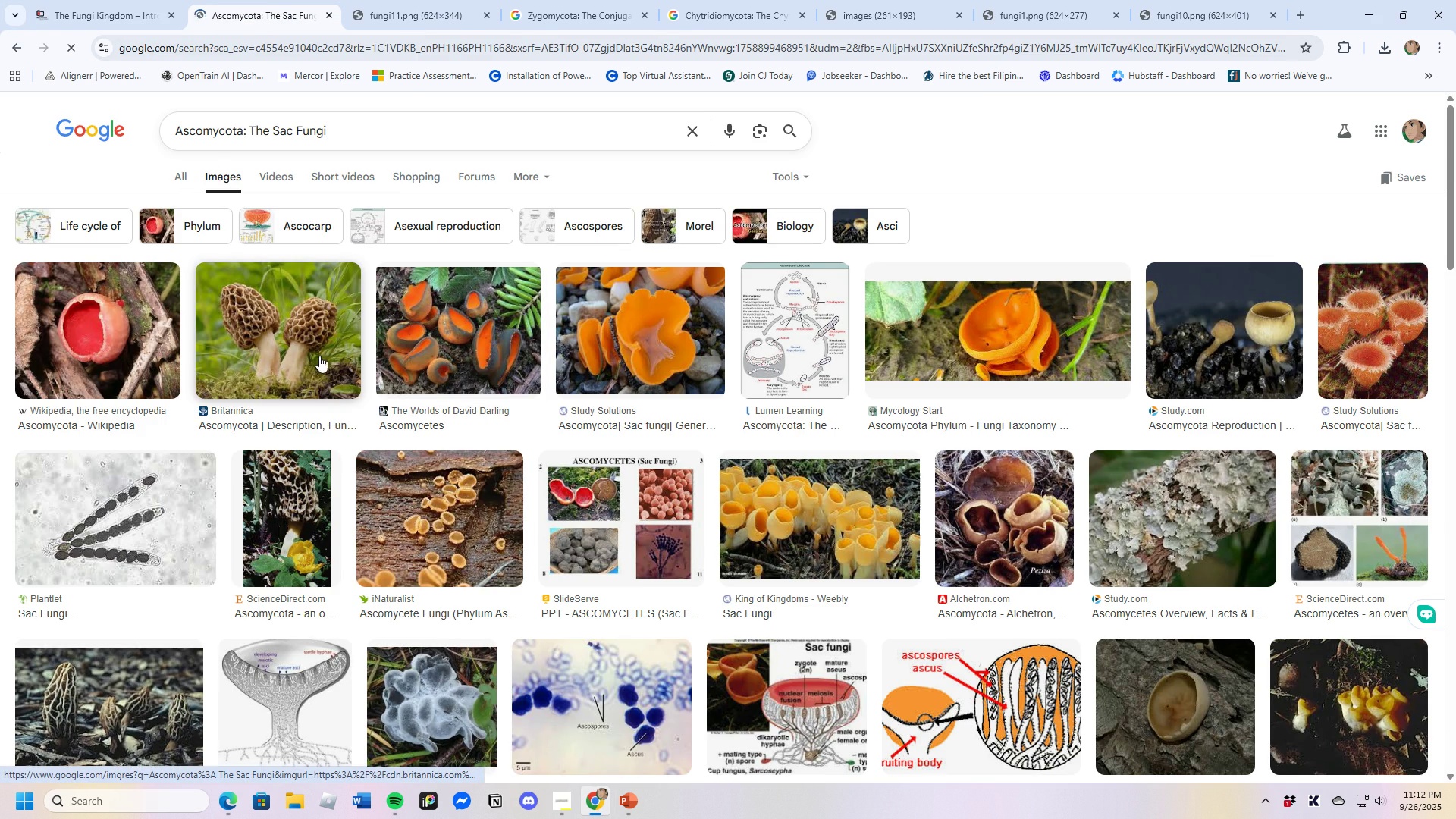 
left_click([300, 322])
 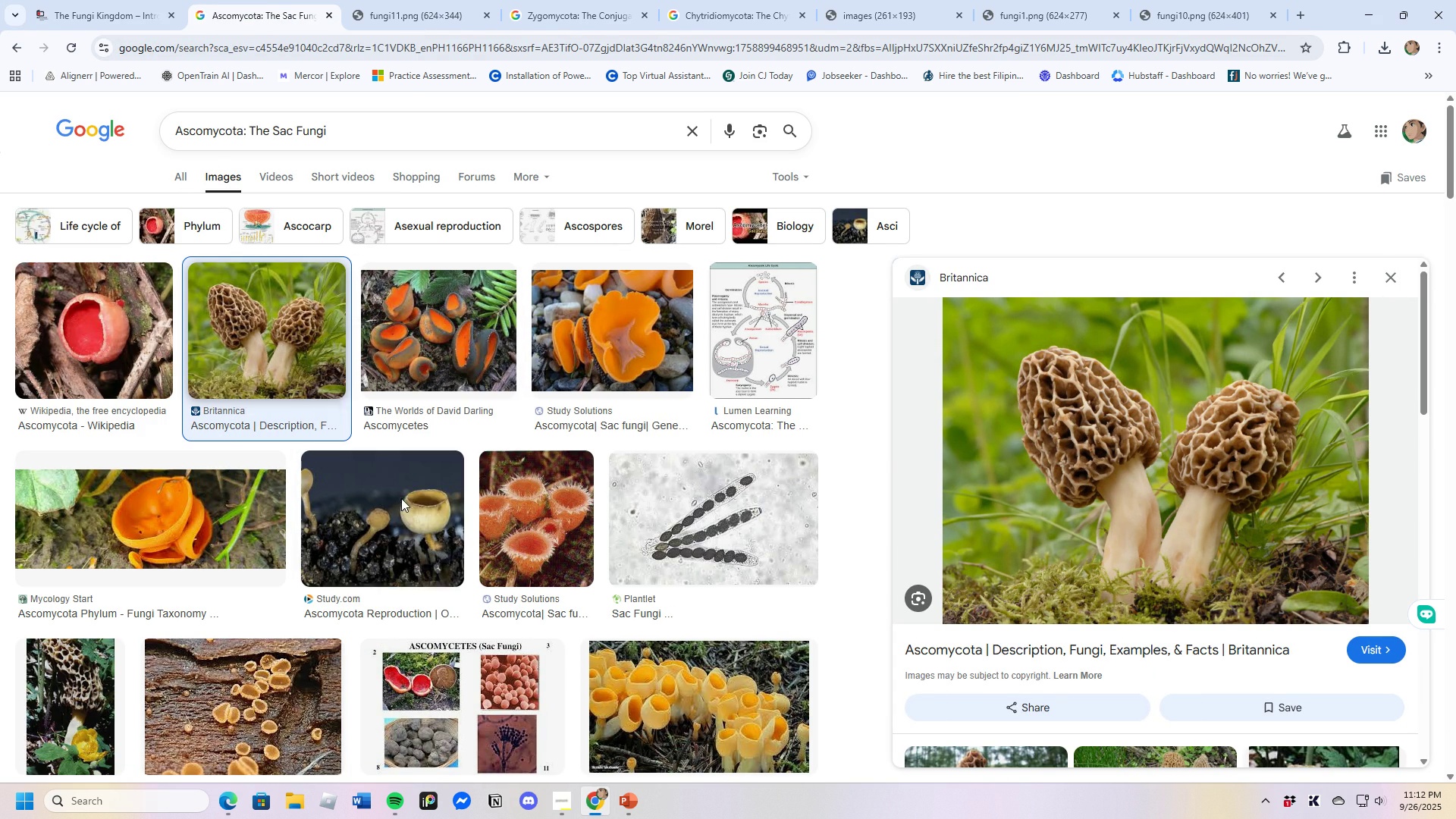 
wait(5.25)
 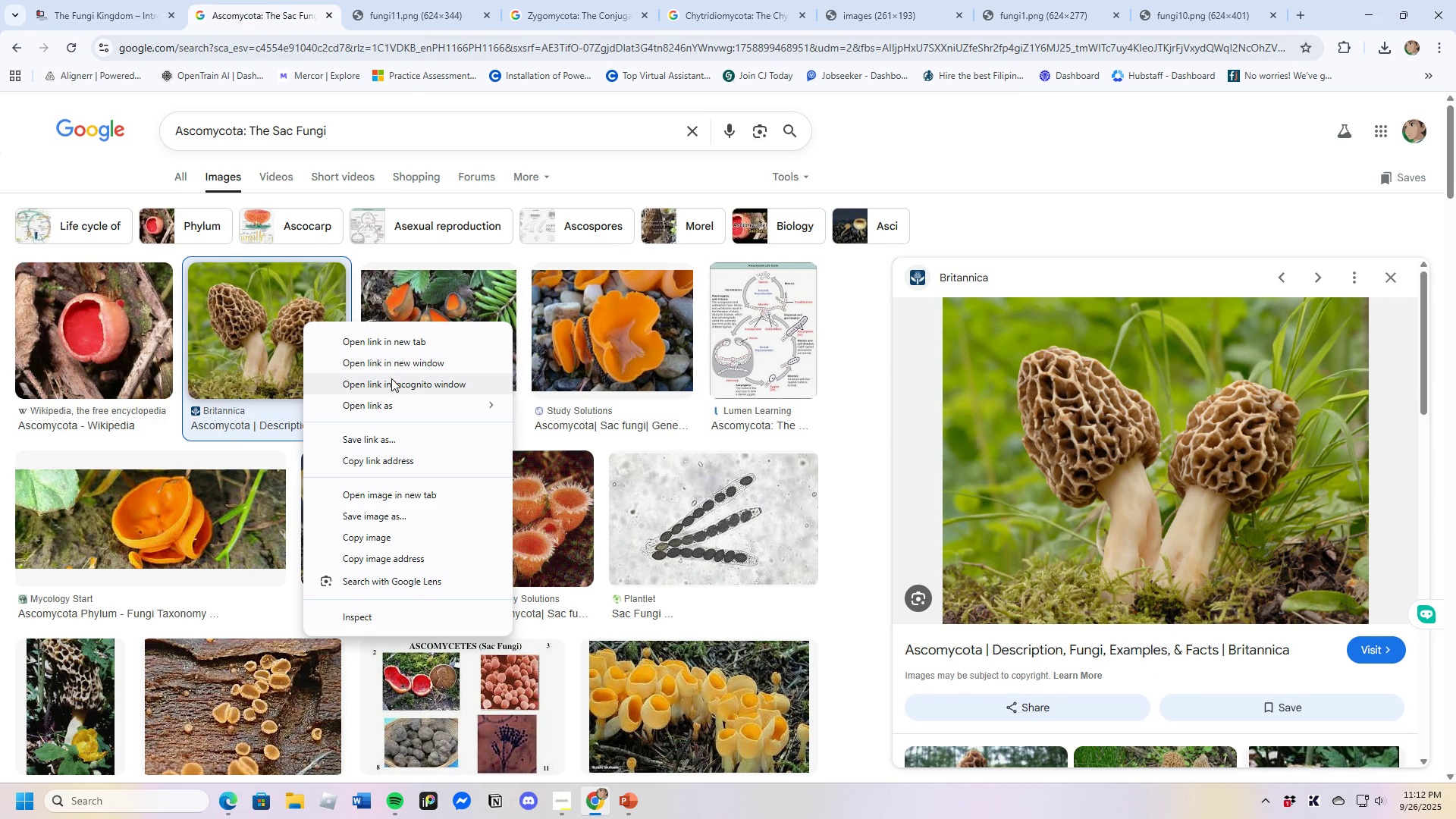 
left_click([340, 11])
 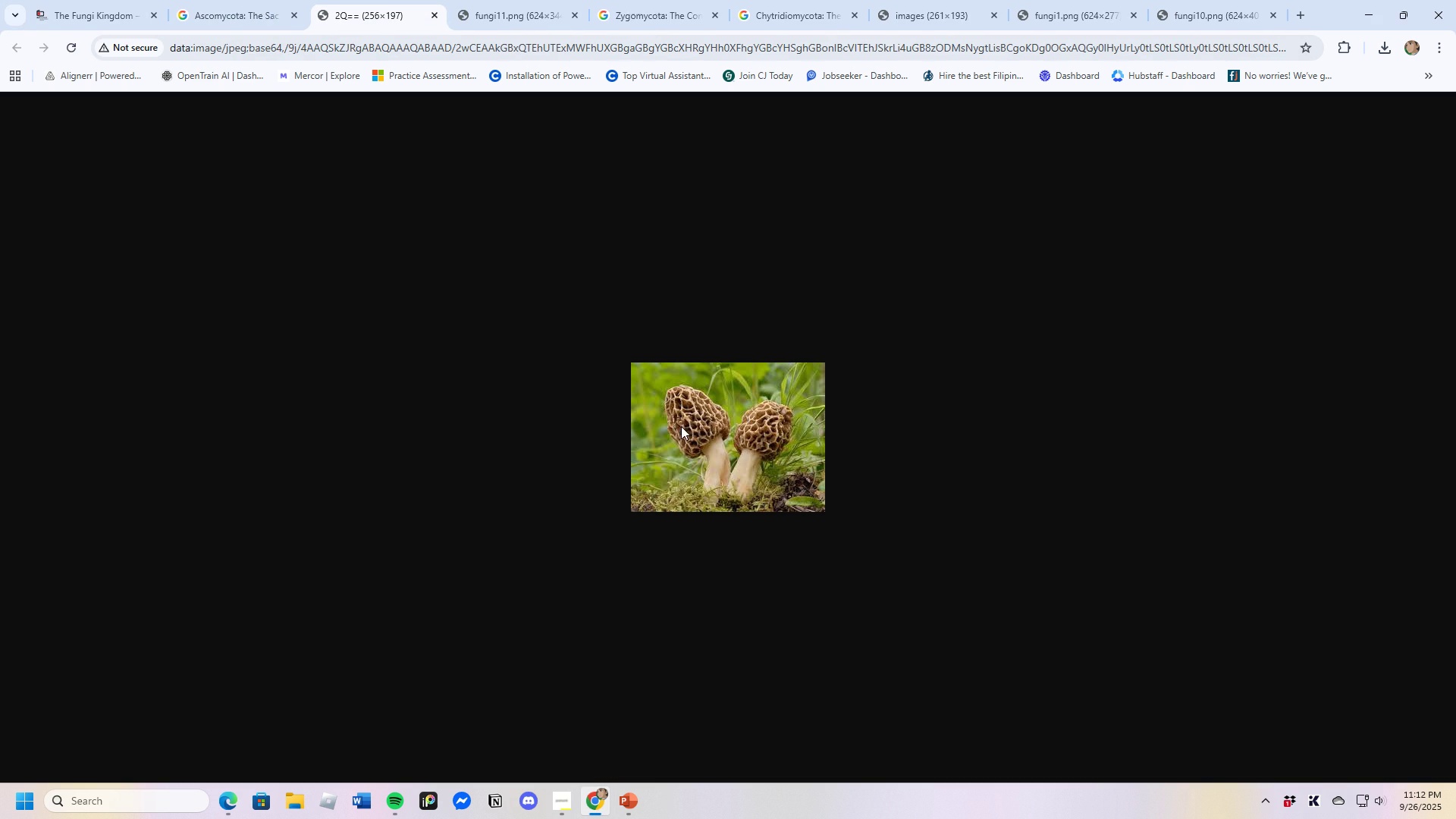 
right_click([681, 426])
 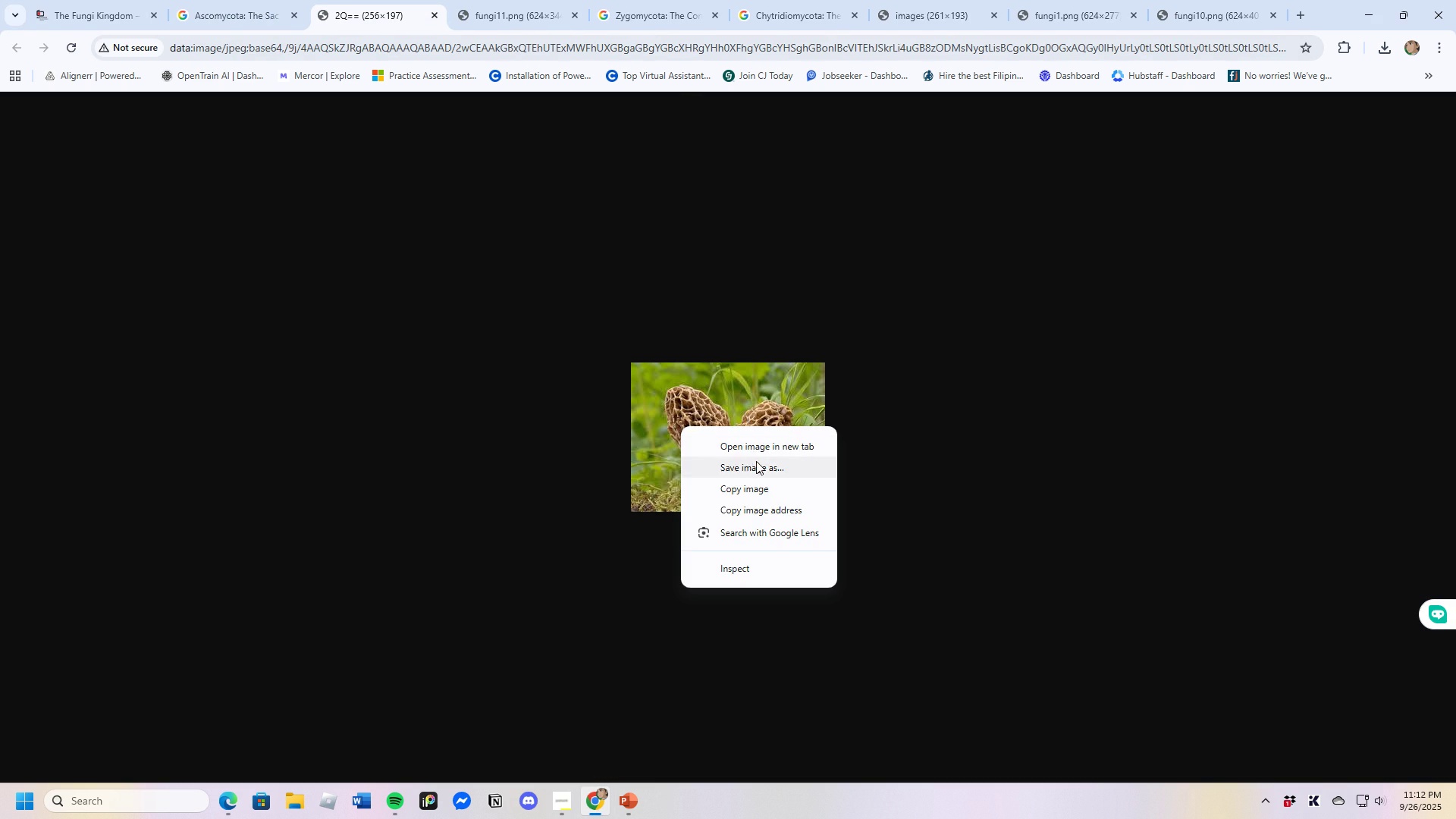 
left_click([756, 463])
 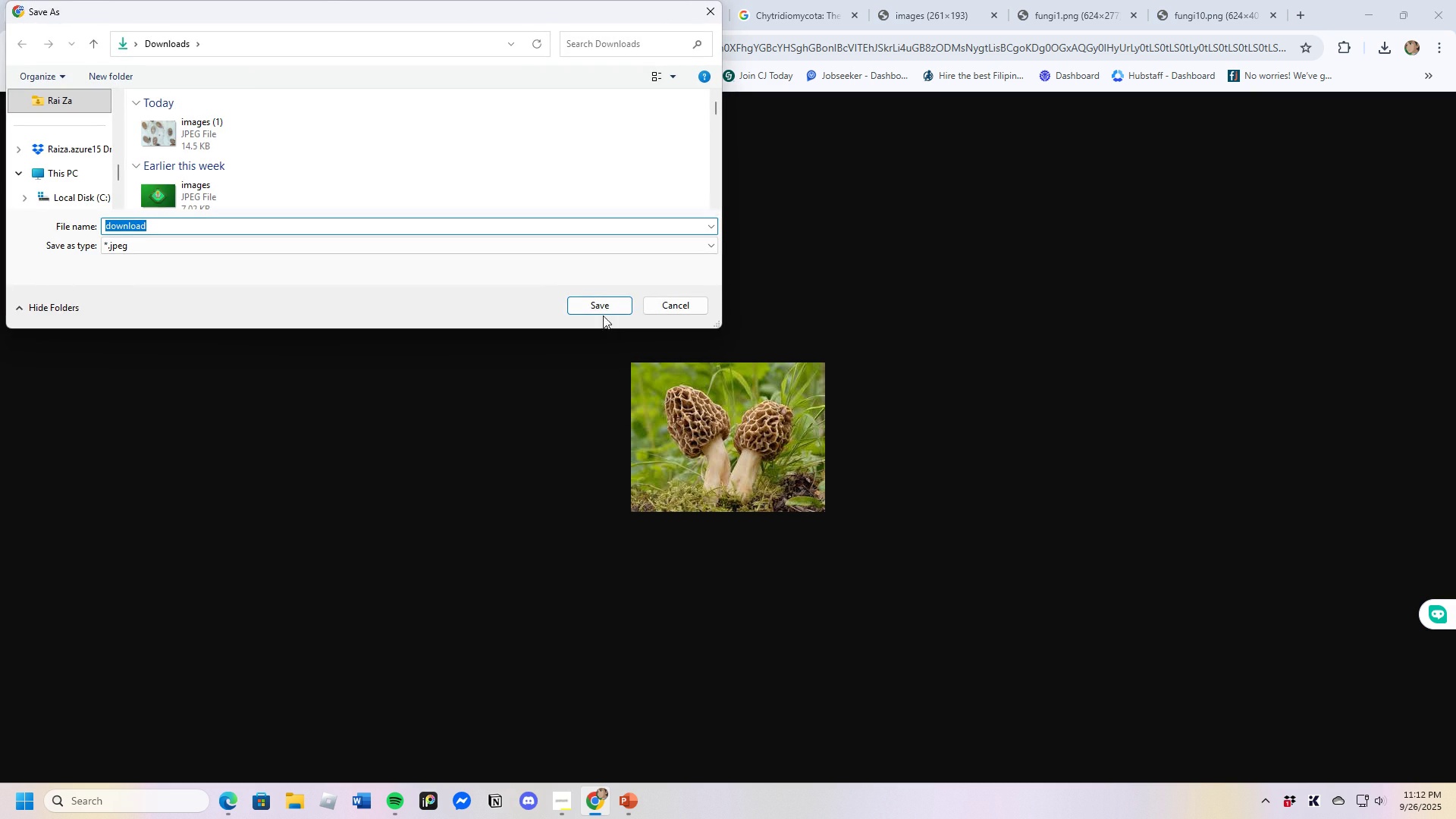 
left_click([600, 300])
 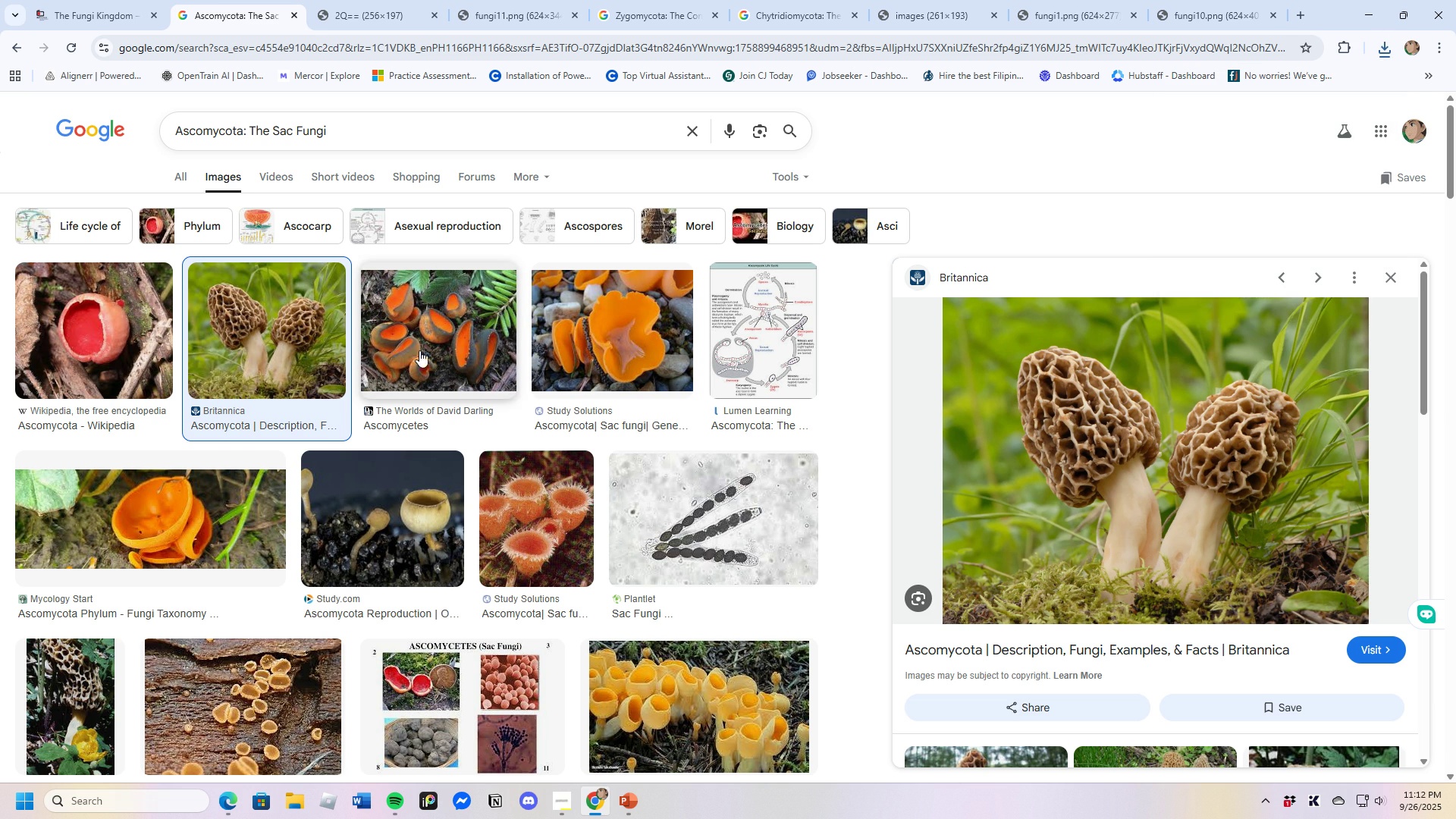 
left_click([590, 338])
 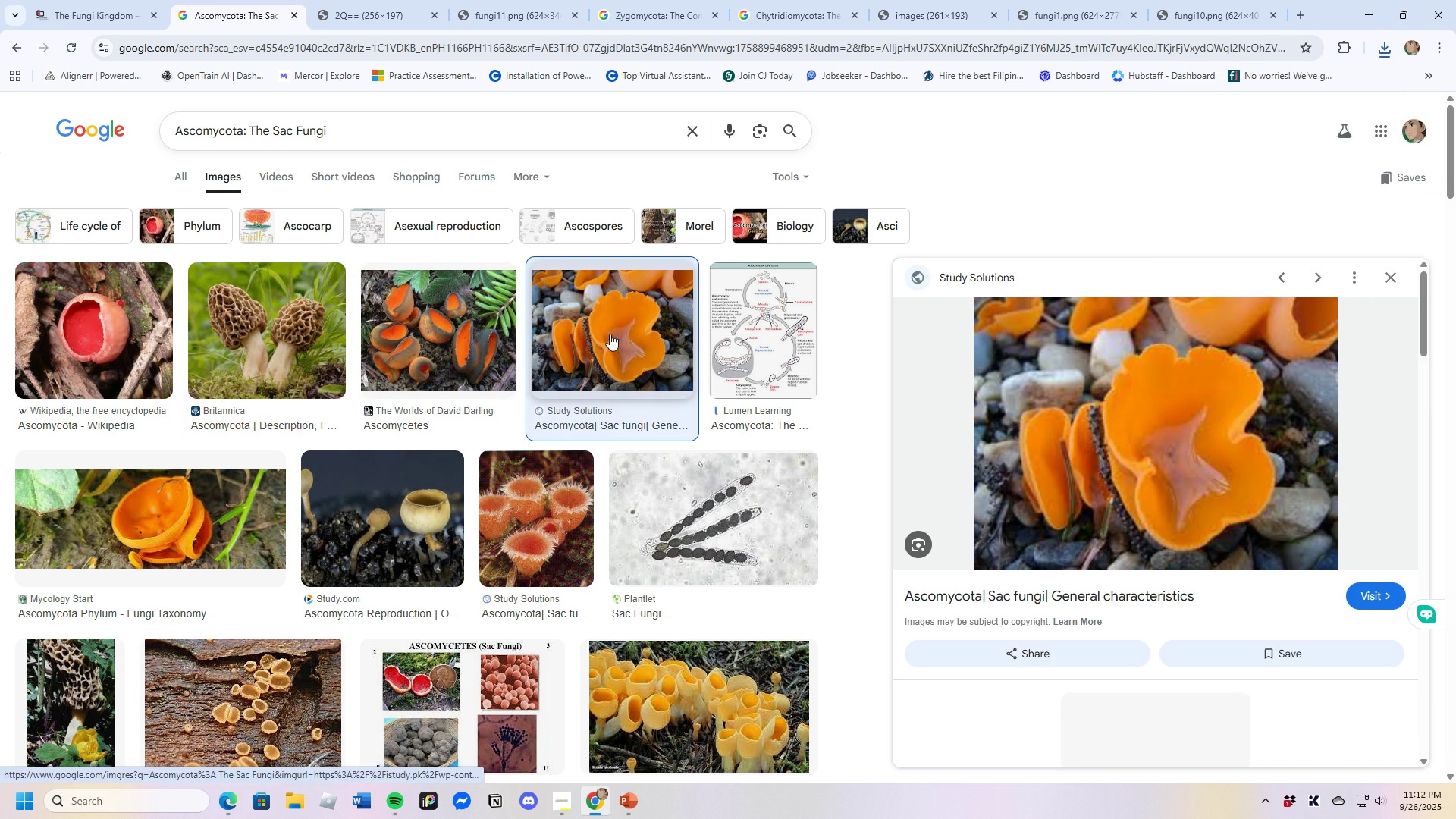 
right_click([610, 334])
 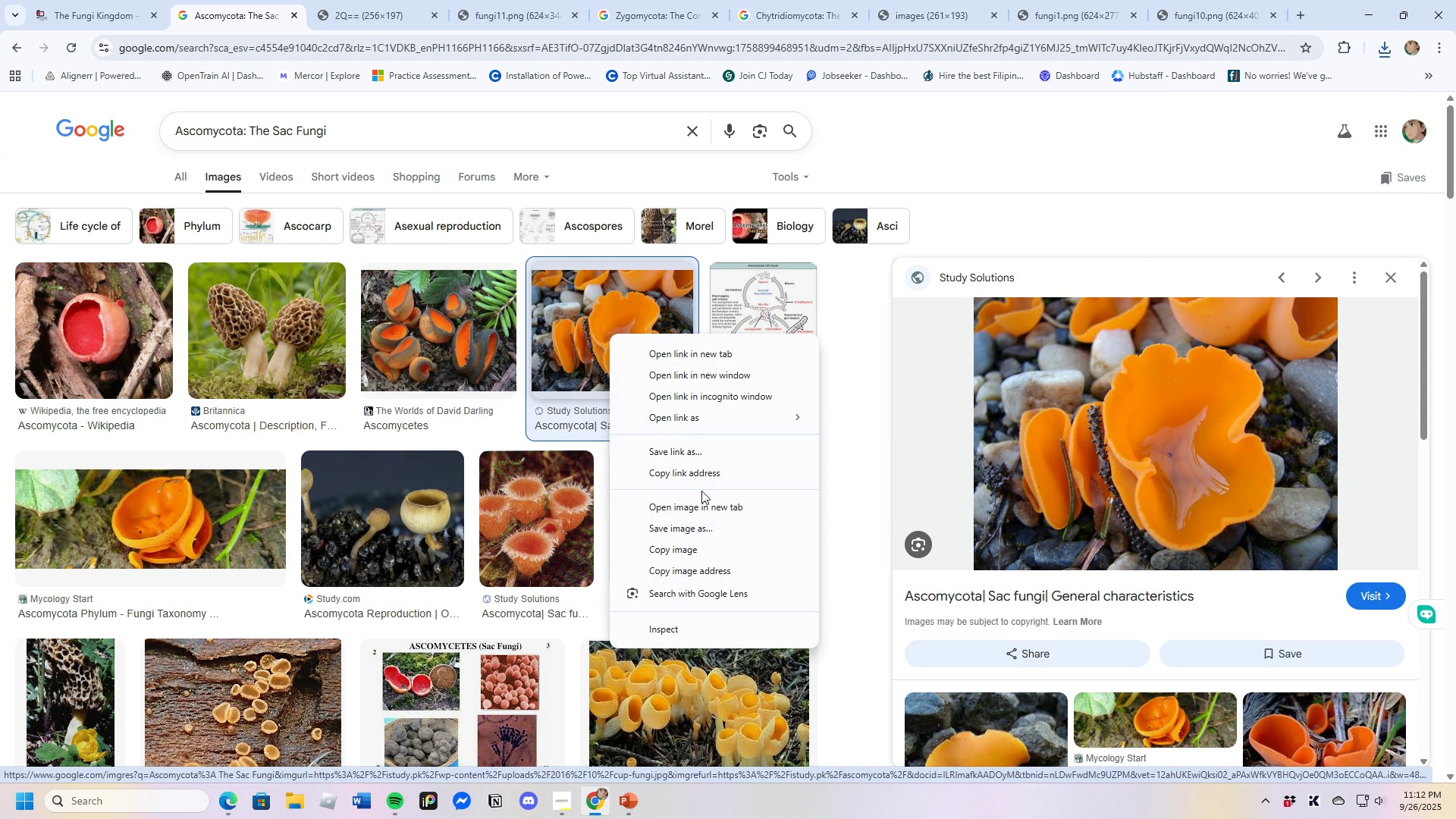 
left_click([704, 507])
 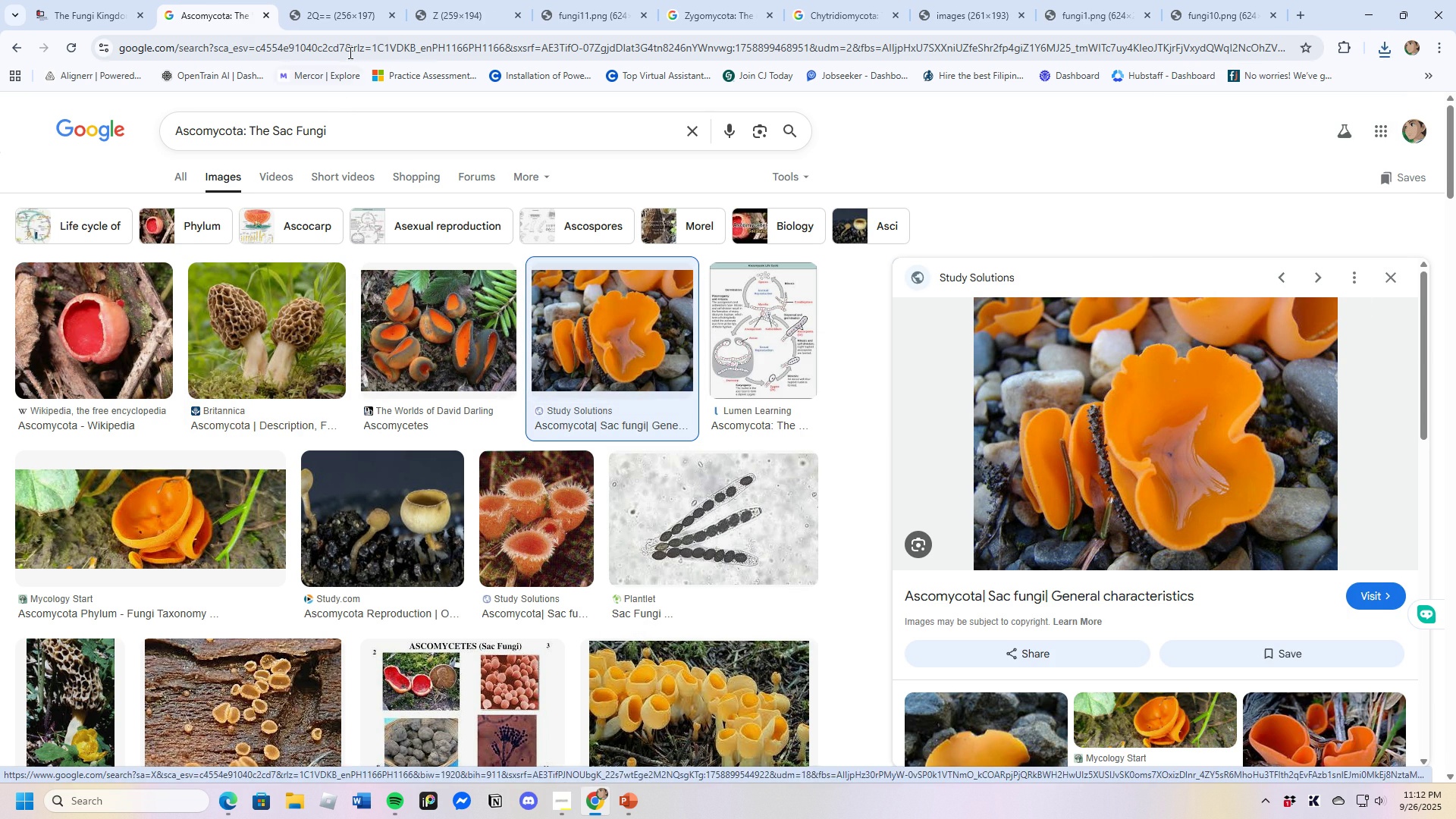 
left_click([345, 24])
 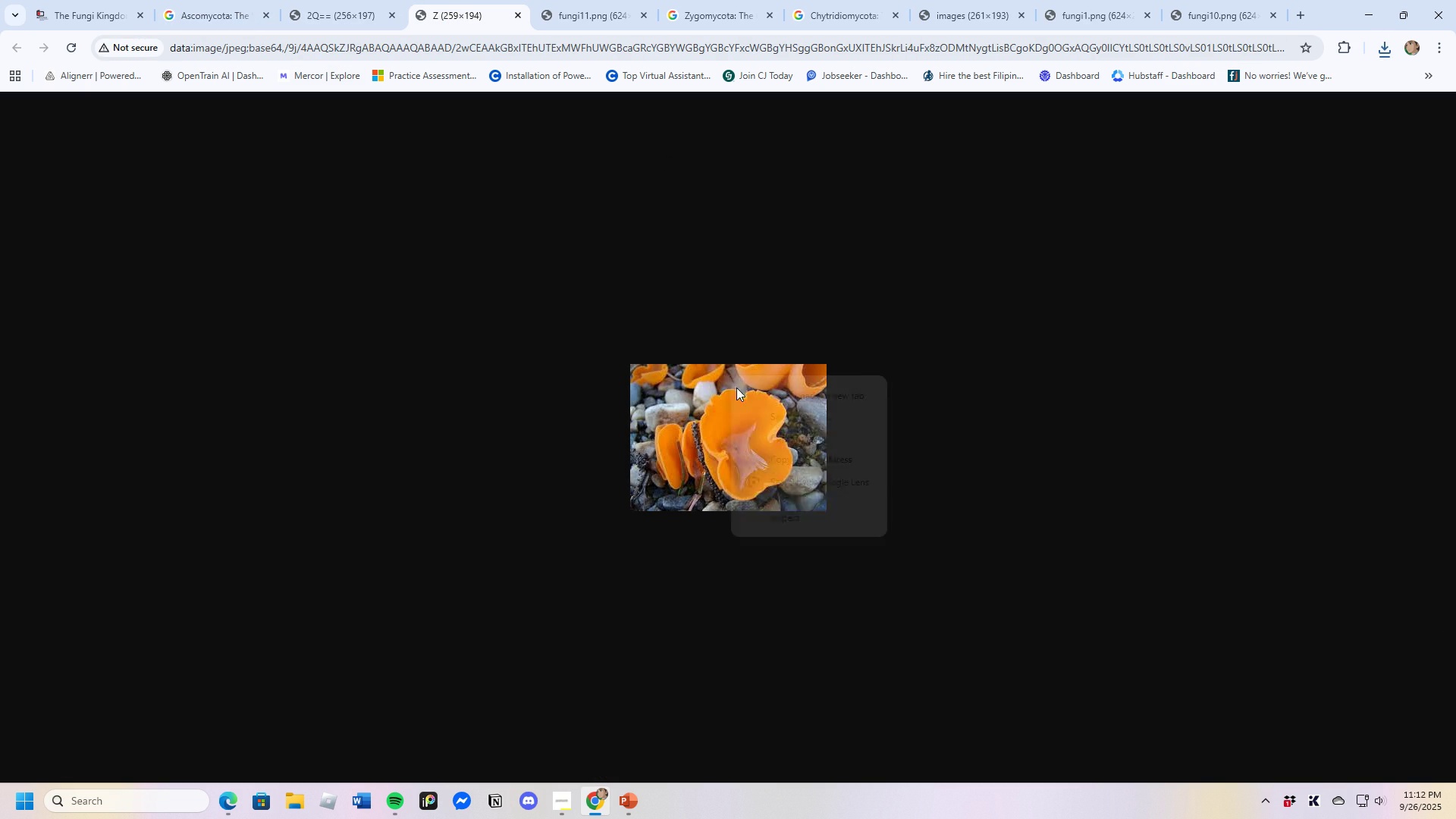 
left_click([789, 414])
 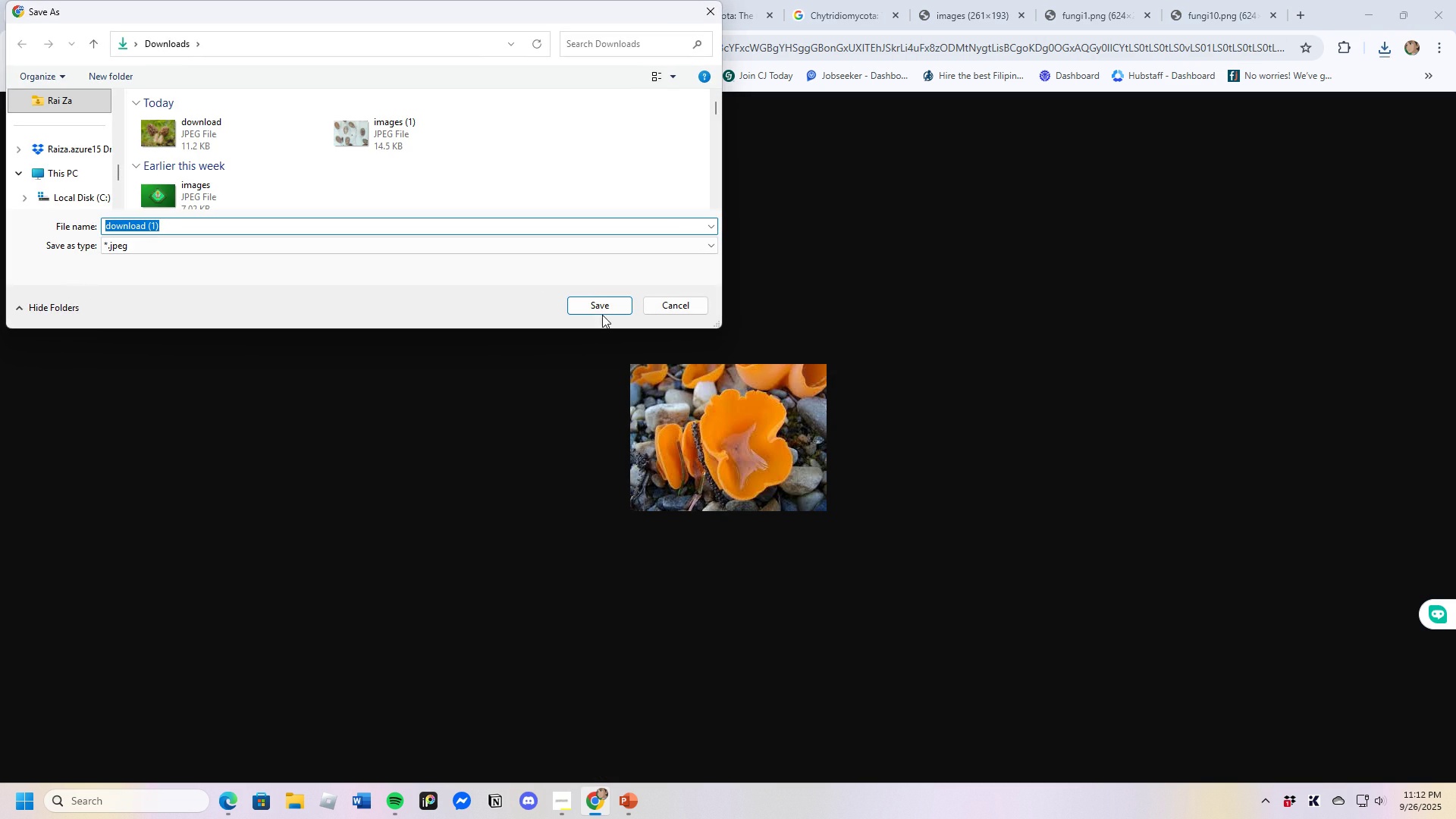 
left_click([598, 309])
 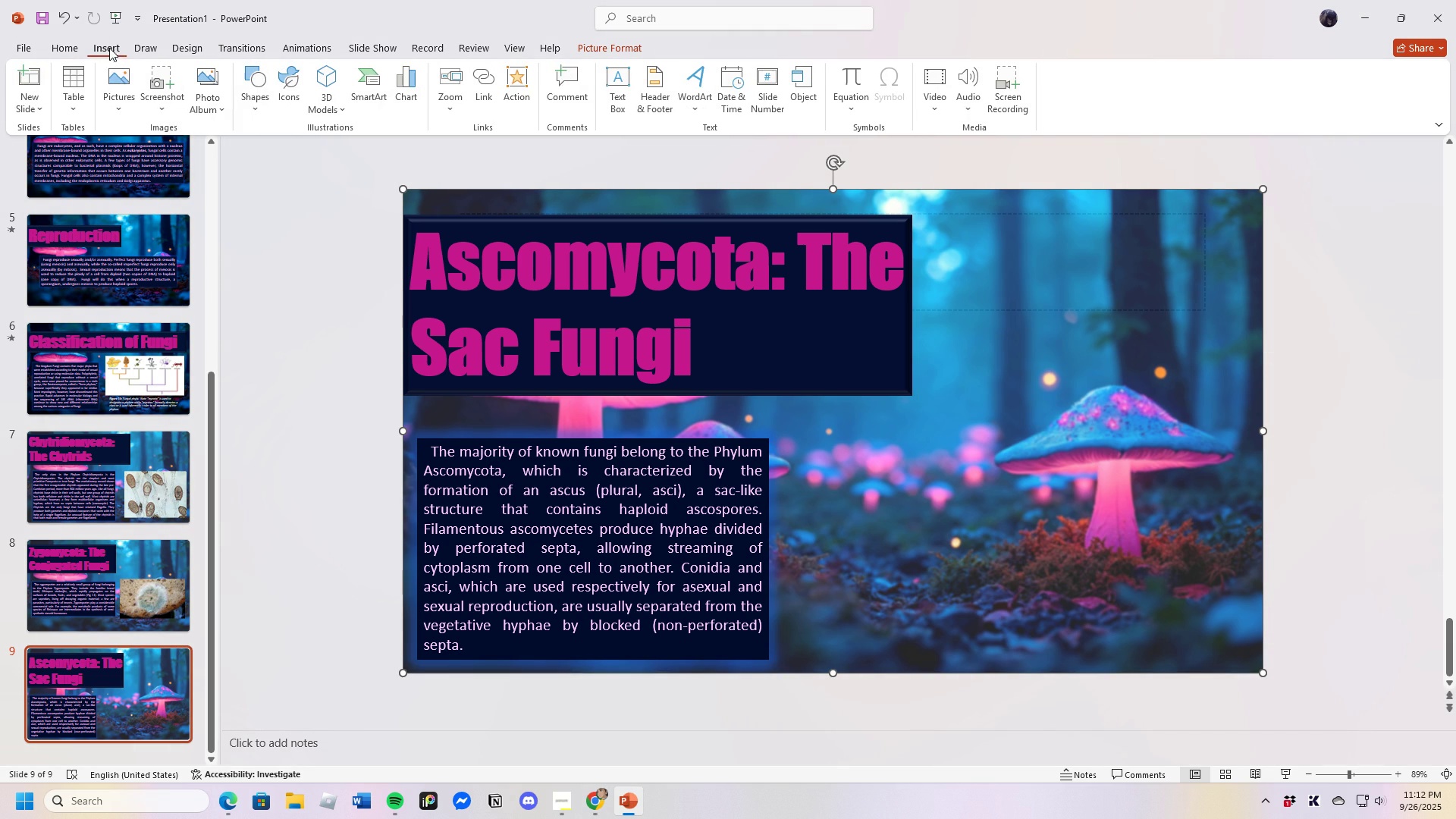 
left_click([111, 76])
 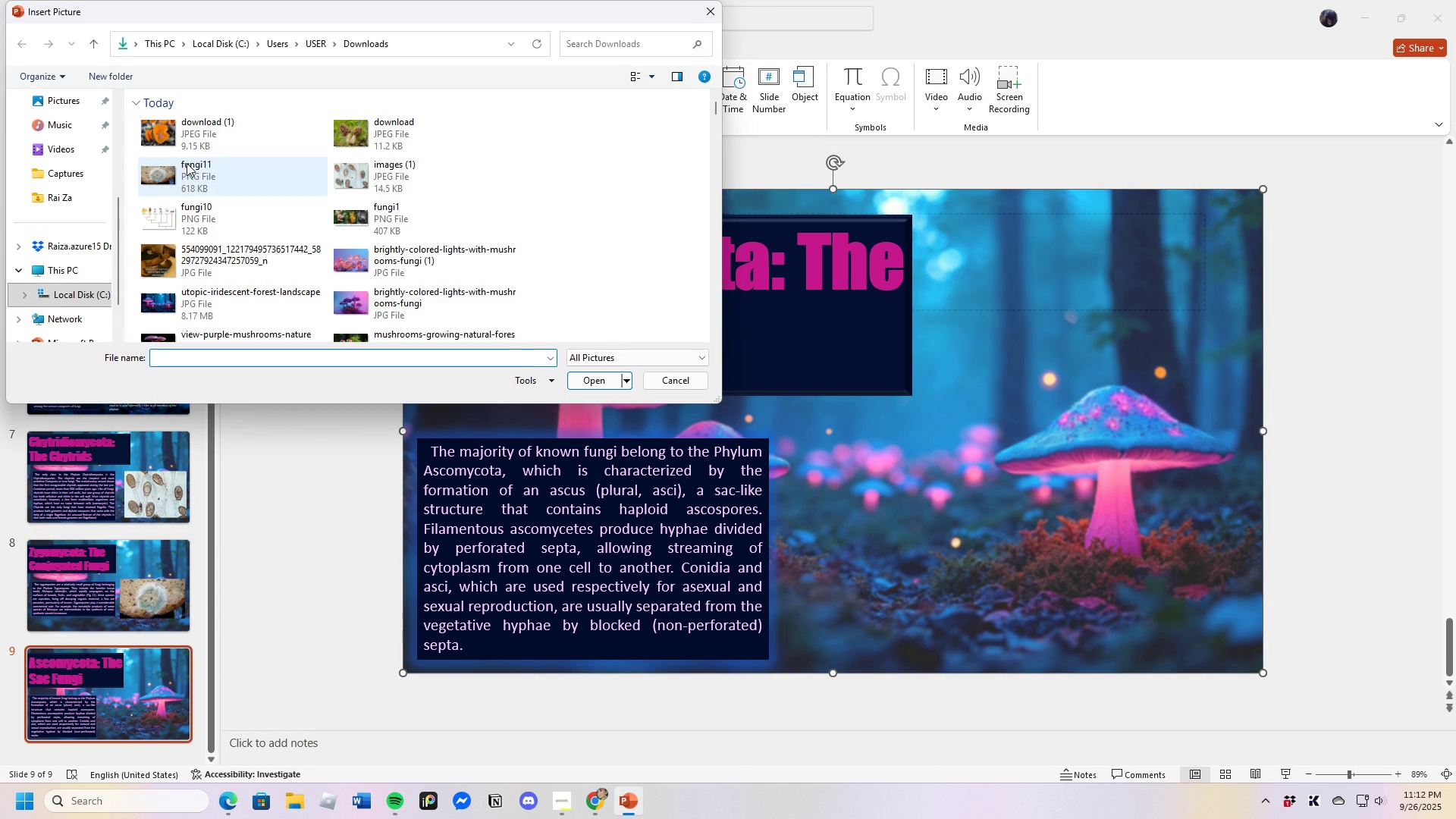 
left_click([194, 128])